 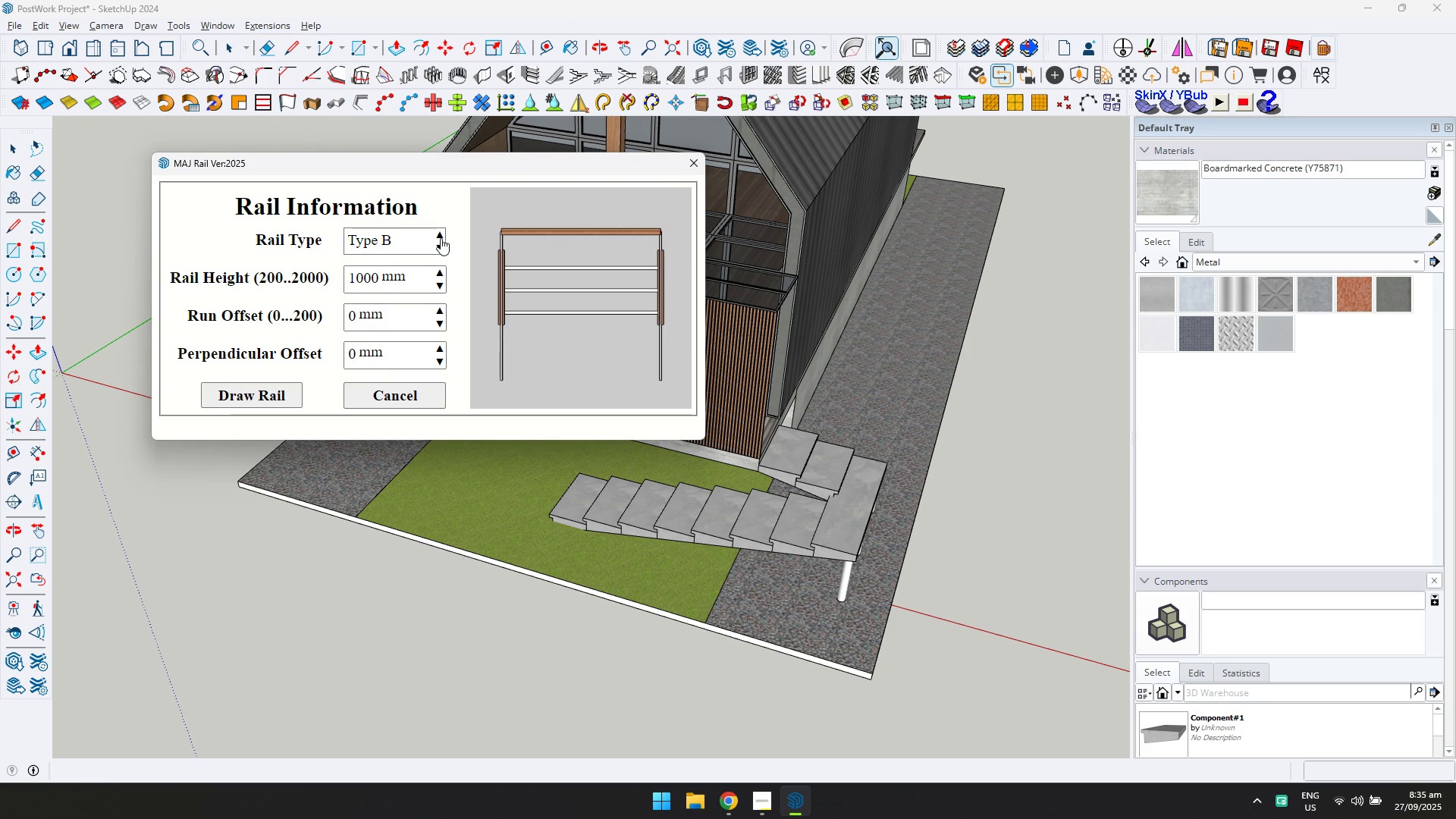 
double_click([441, 234])
 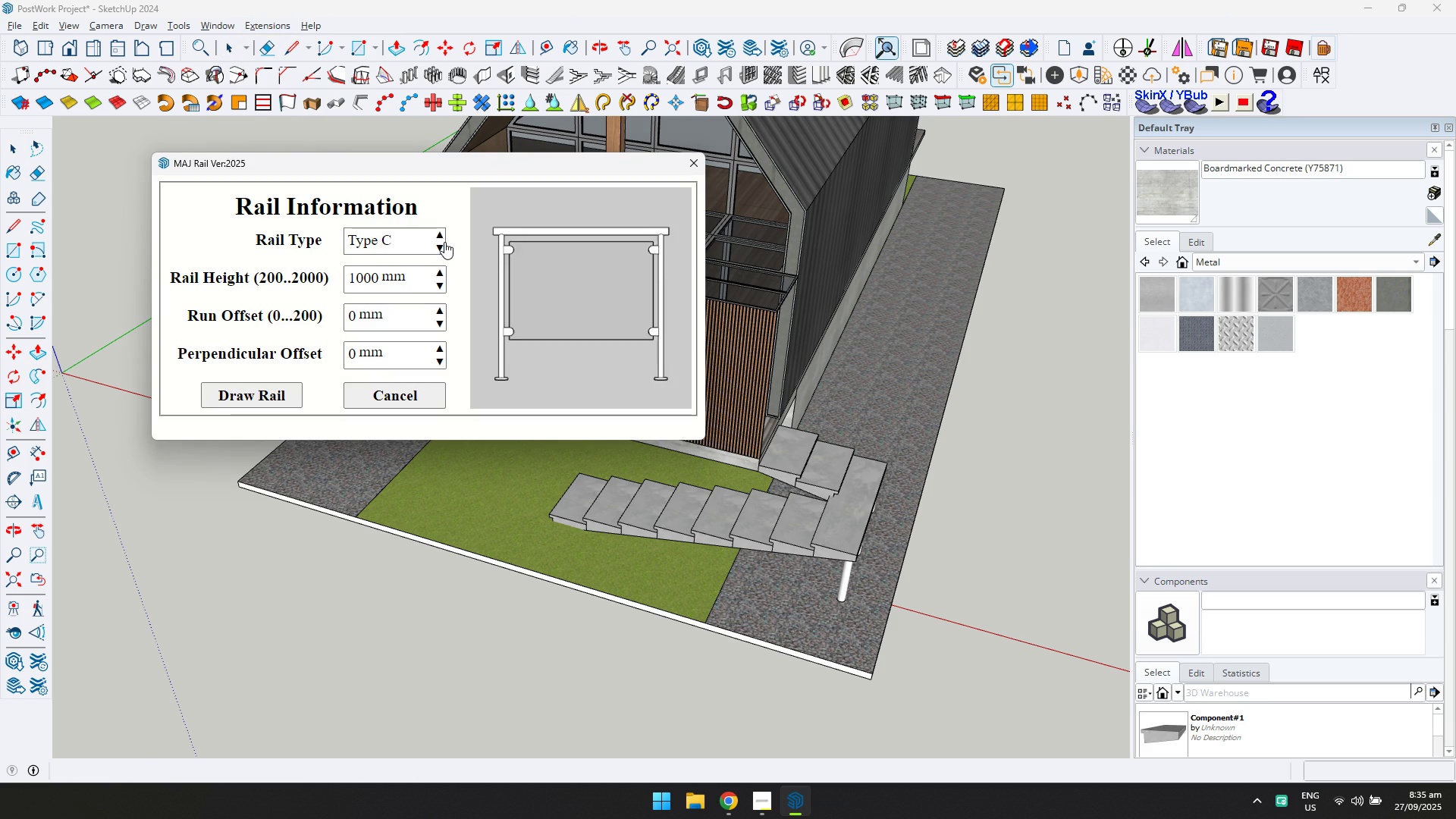 
double_click([444, 244])
 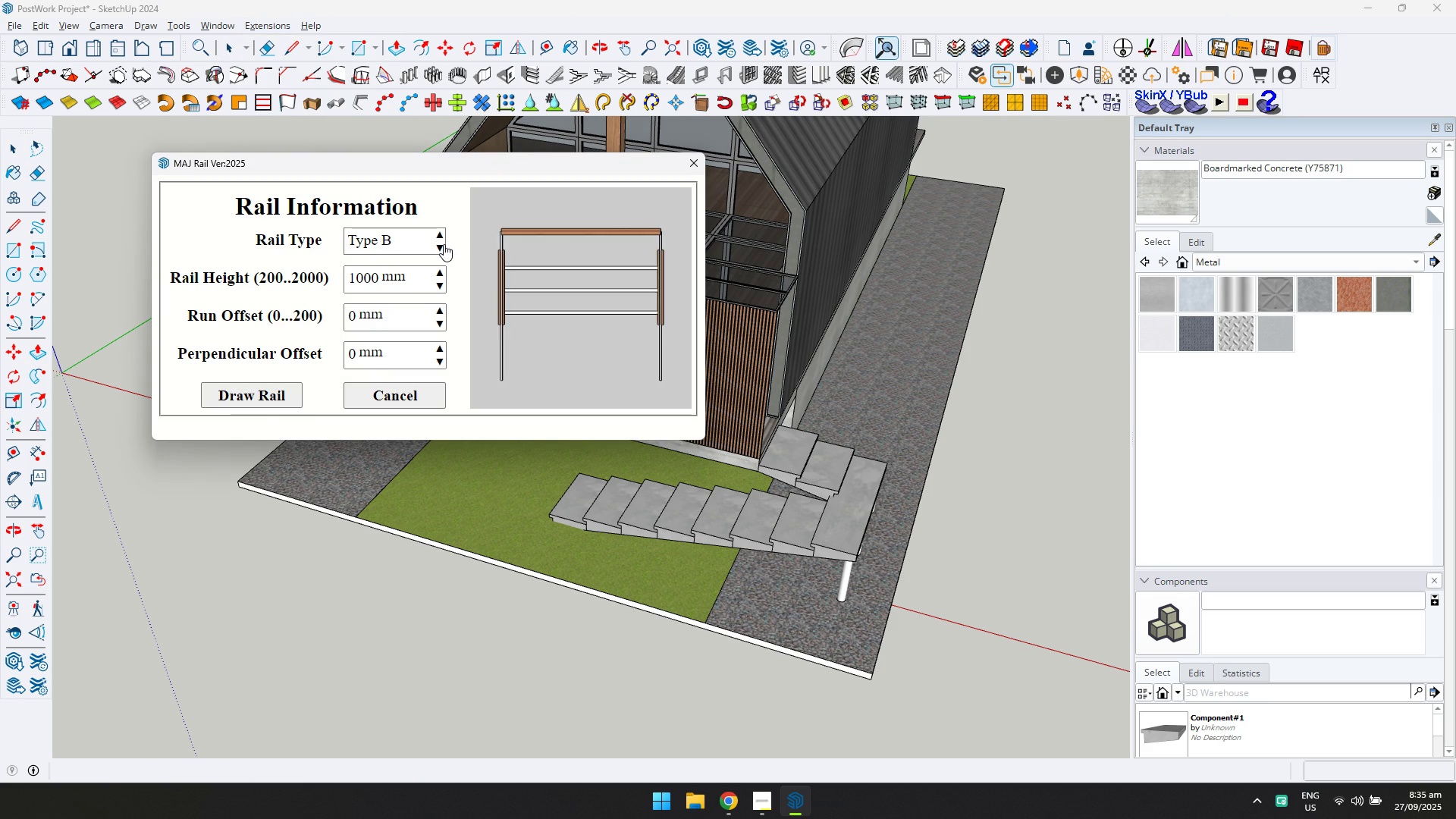 
triple_click([444, 244])
 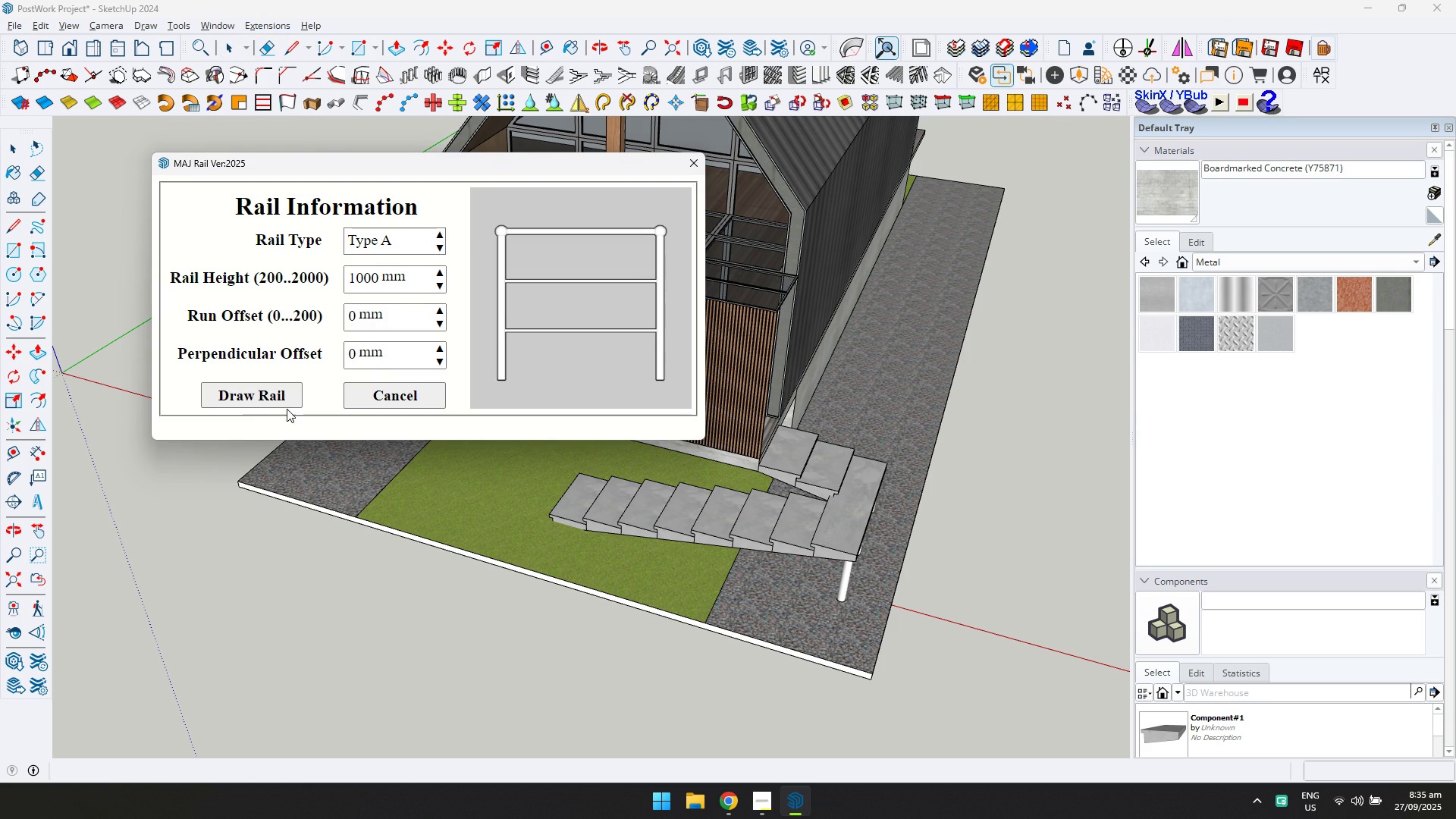 
left_click([272, 400])
 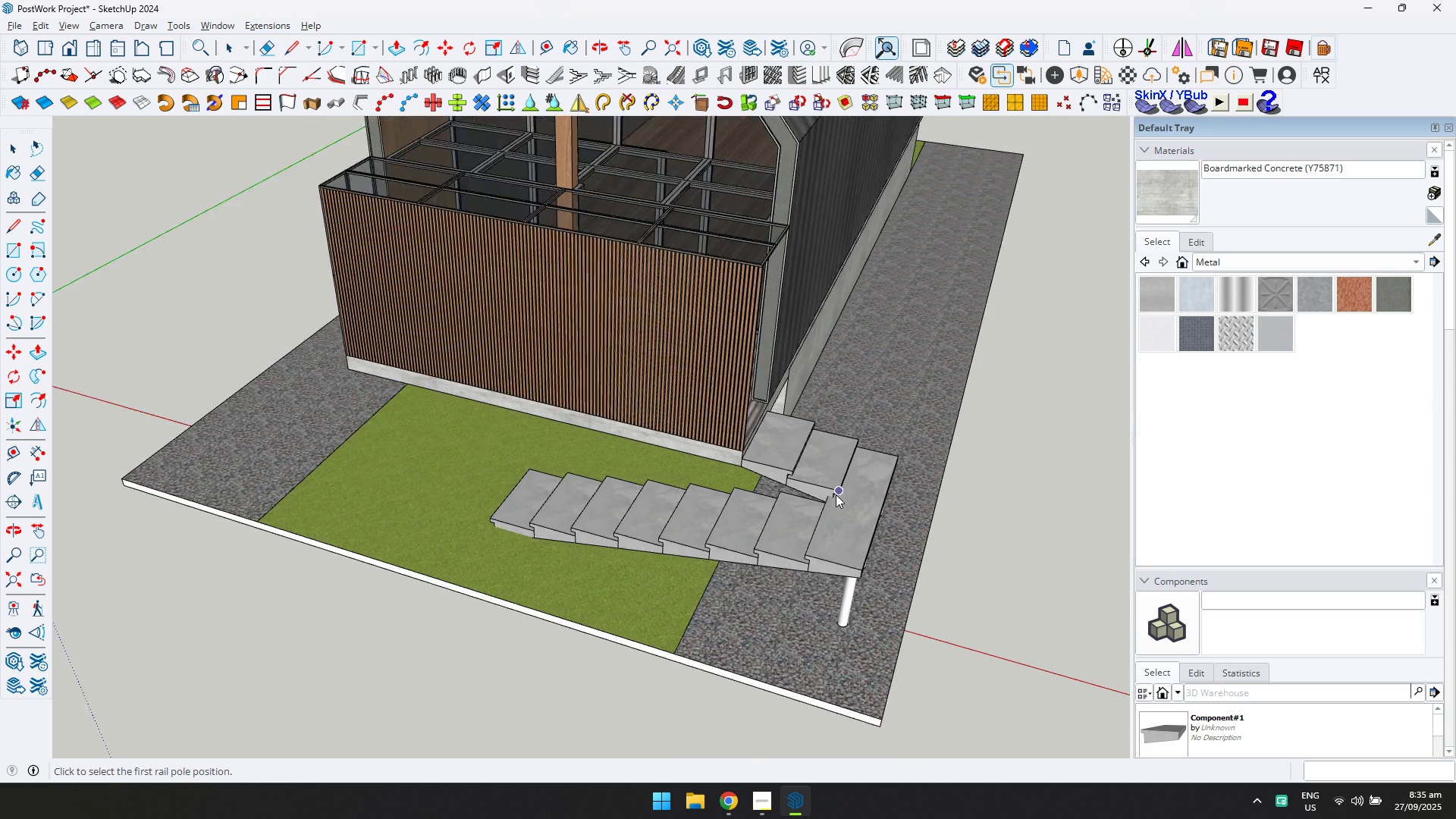 
scroll: coordinate [589, 423], scroll_direction: up, amount: 12.0